 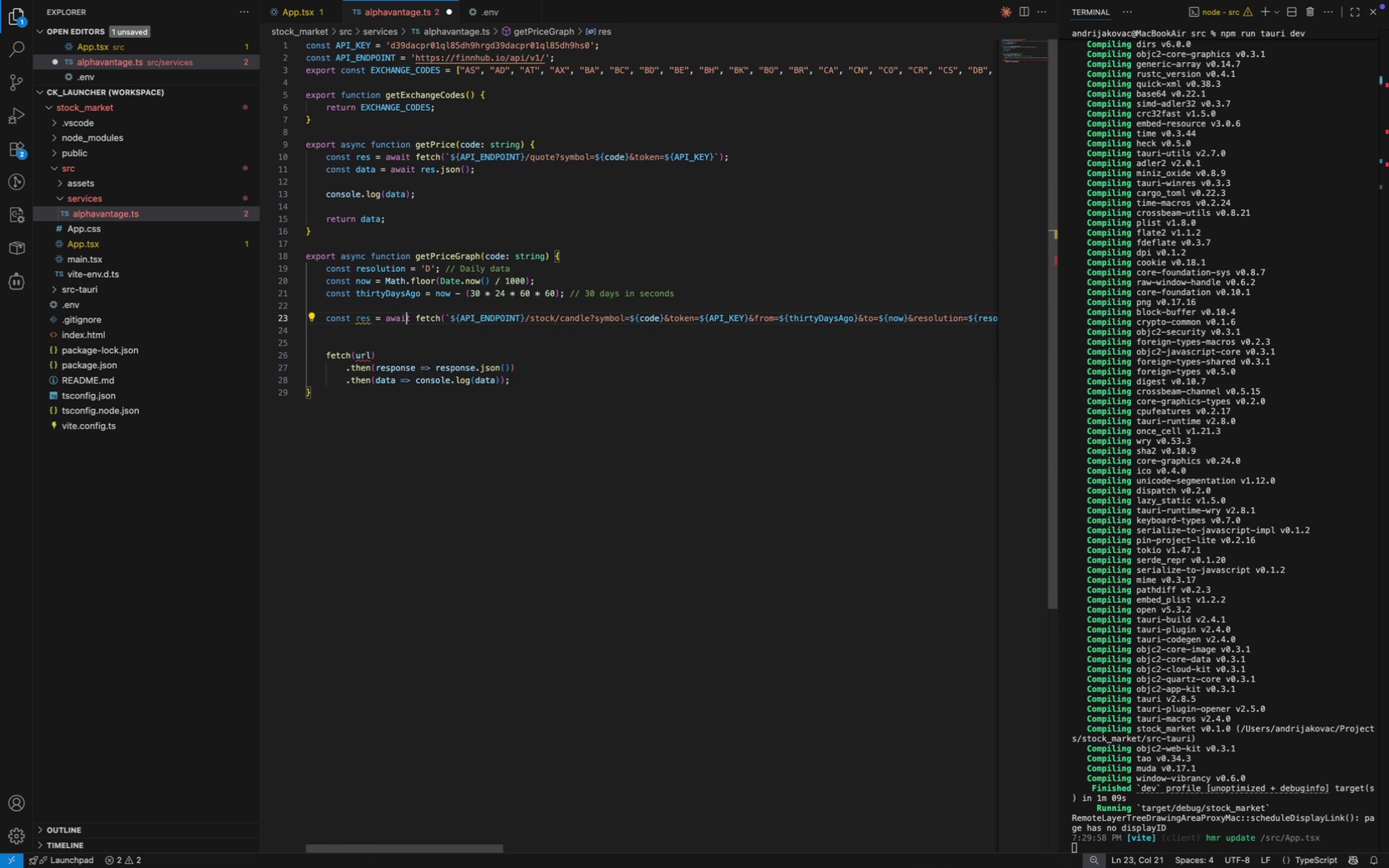 
key(Meta+Shift+F)
 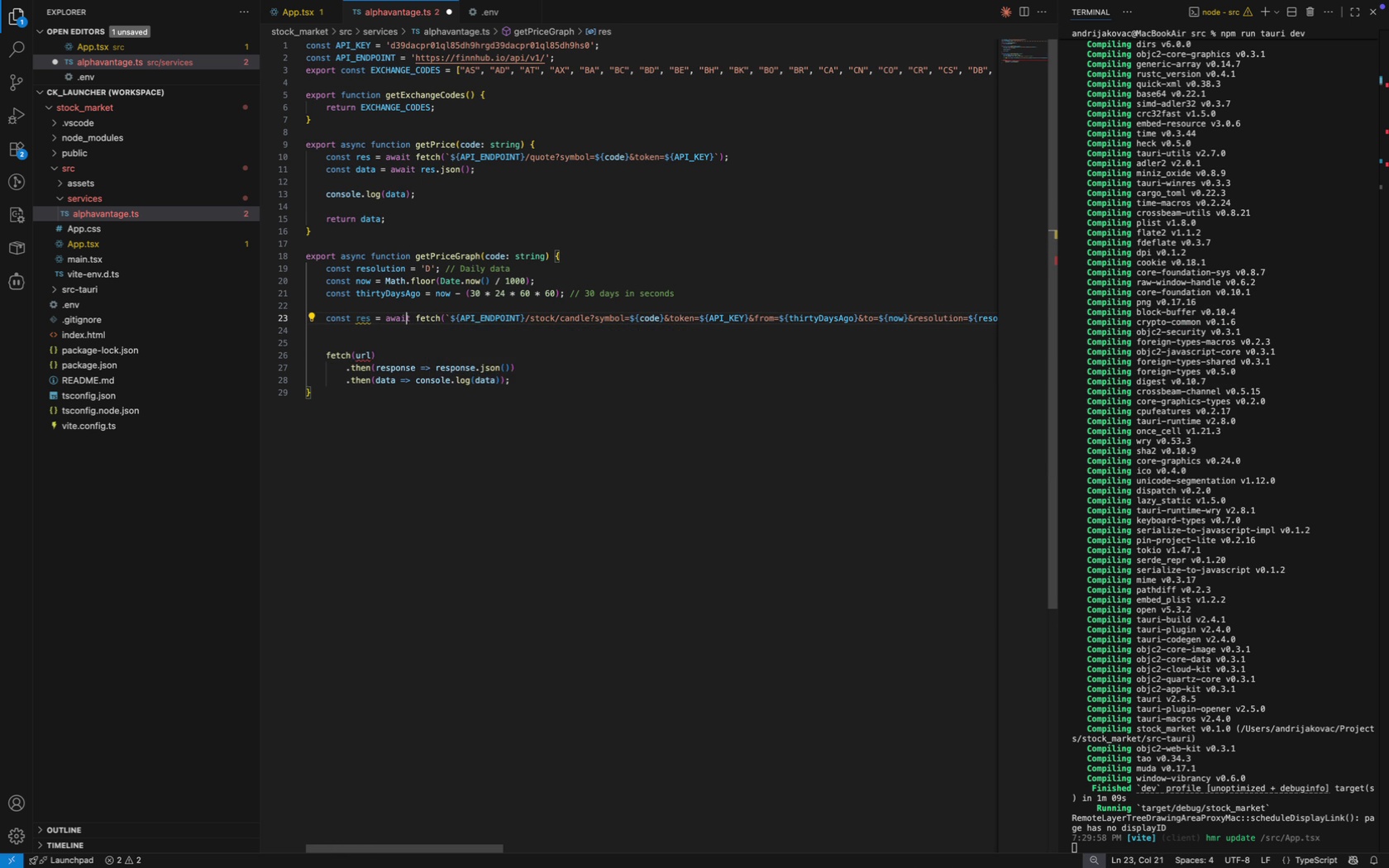 
key(Escape)
 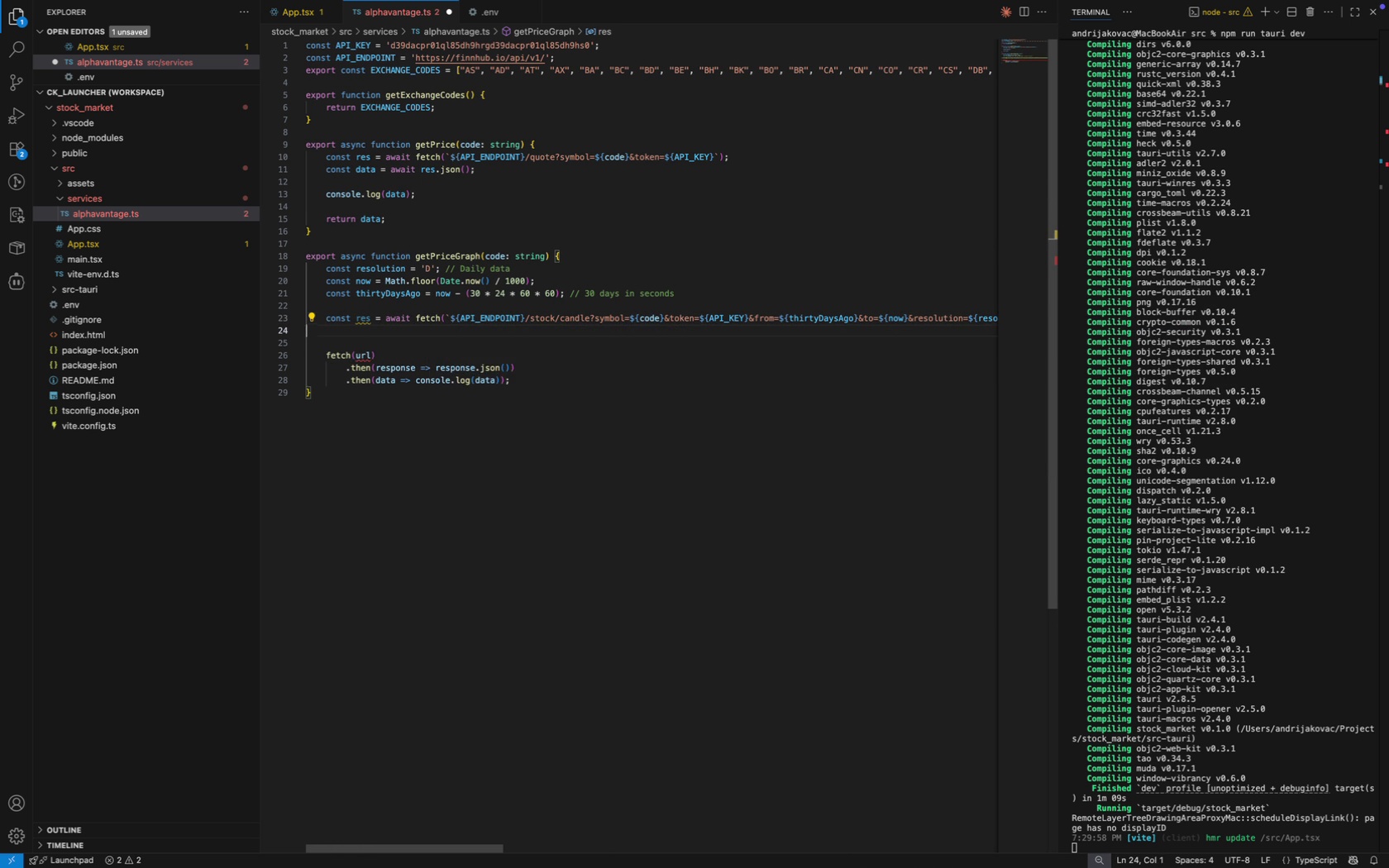 
key(ArrowDown)
 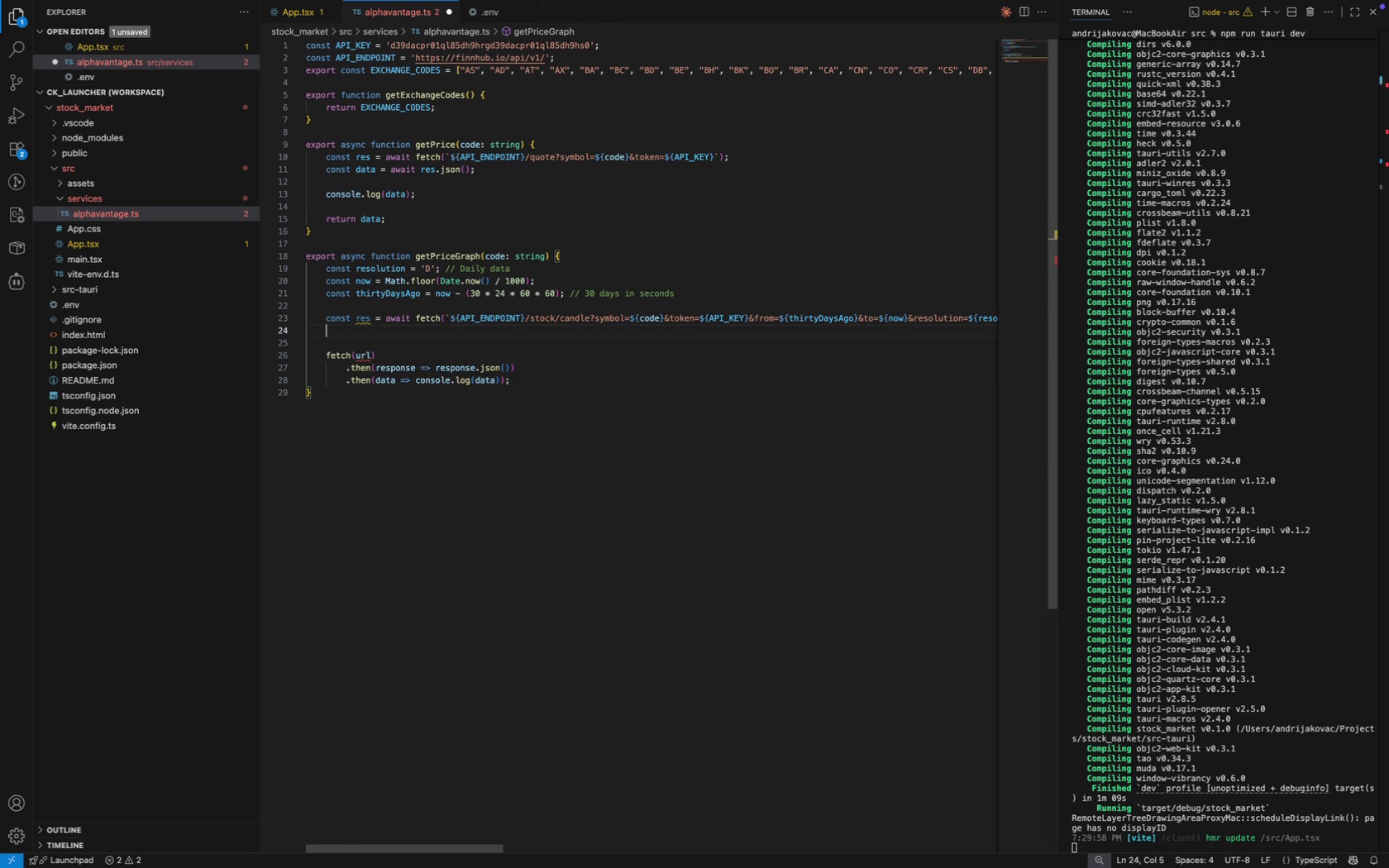 
key(Tab)
type(res)
key(Backspace)
key(Backspace)
key(Backspace)
type(const data = res)
key(Backspace)
key(Backspace)
key(Backspace)
type(awa)
 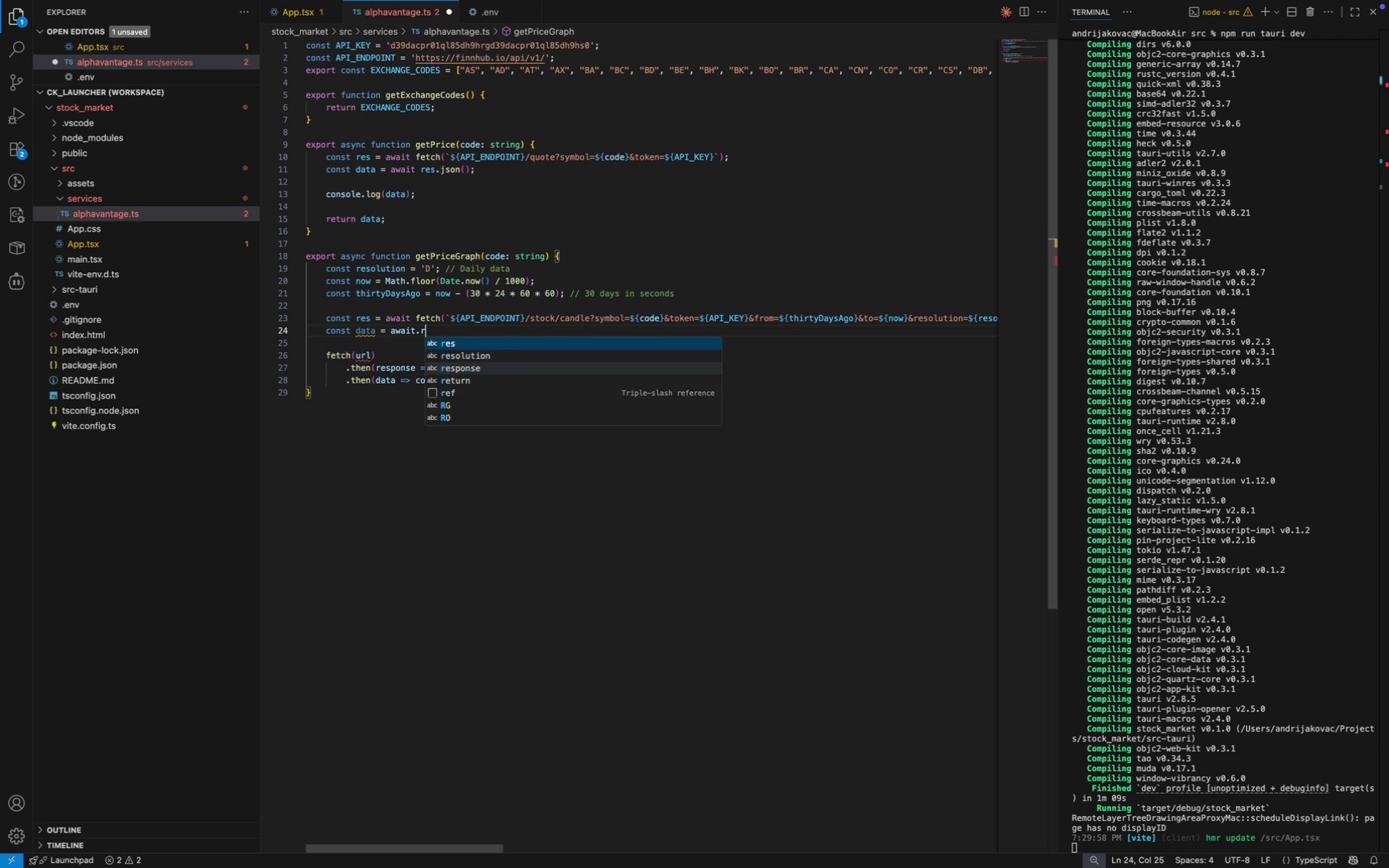 
key(Enter)
 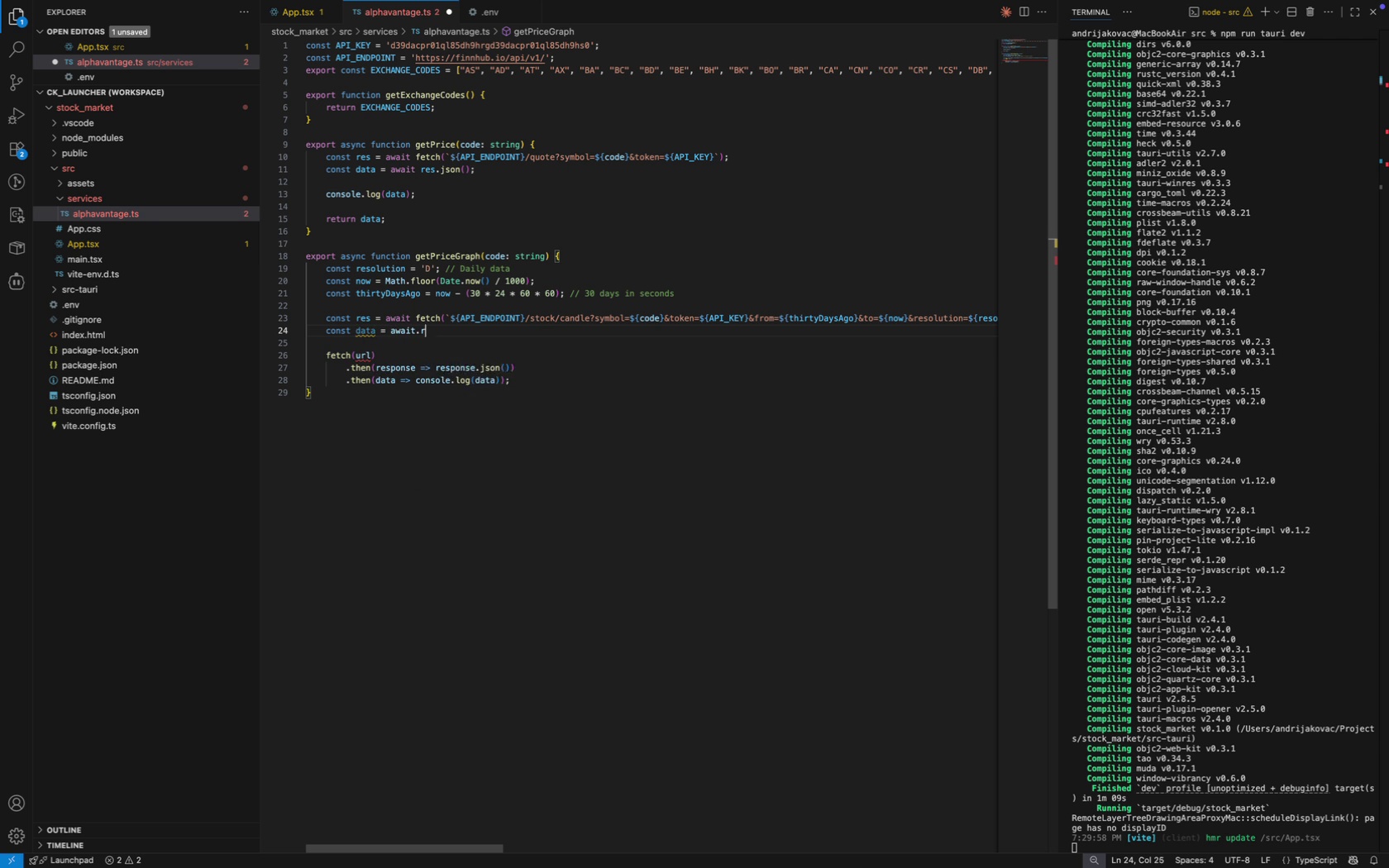 
type(.re)
key(Backspace)
key(Backspace)
key(Backspace)
type( res.jso)
 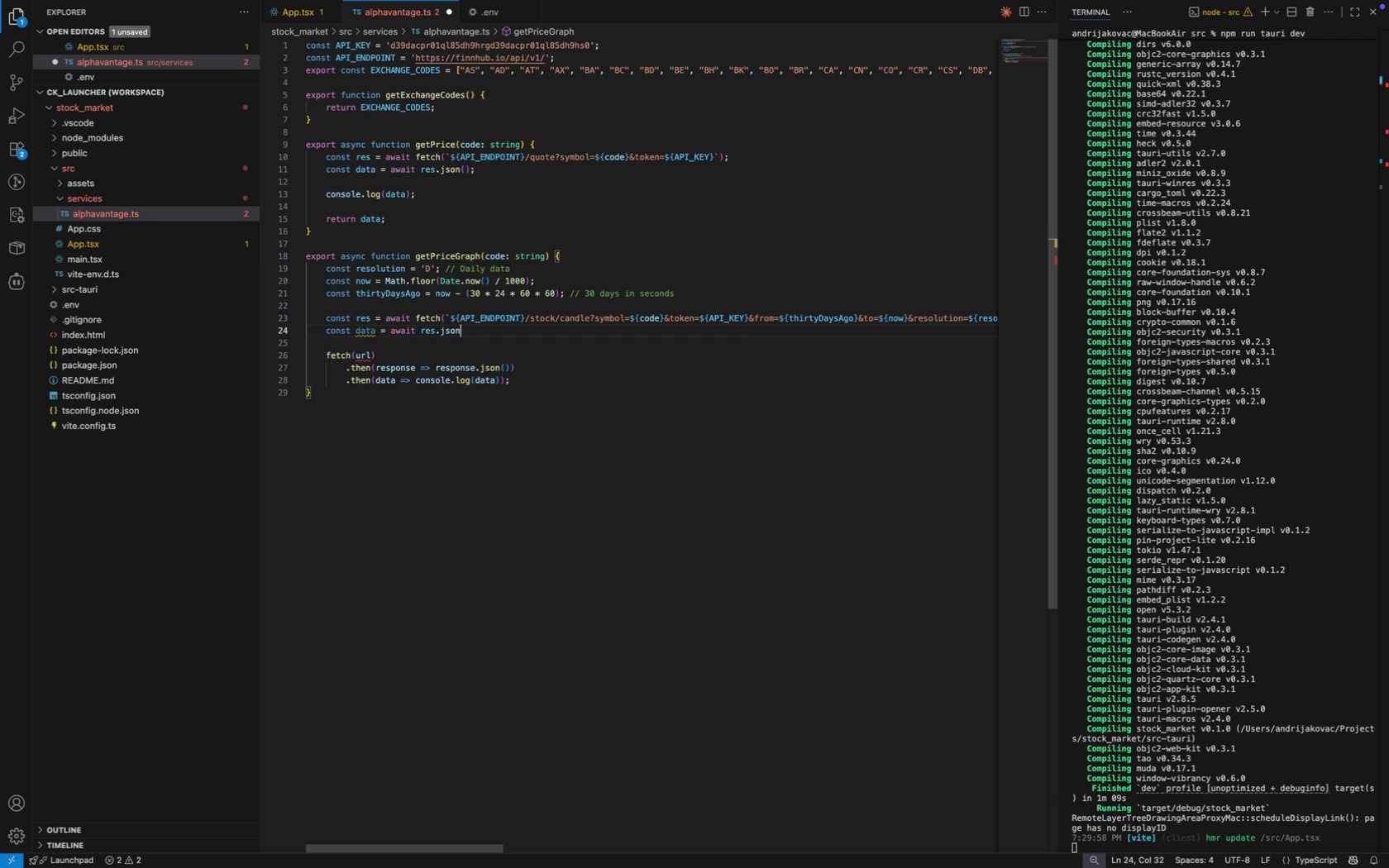 
key(Enter)
 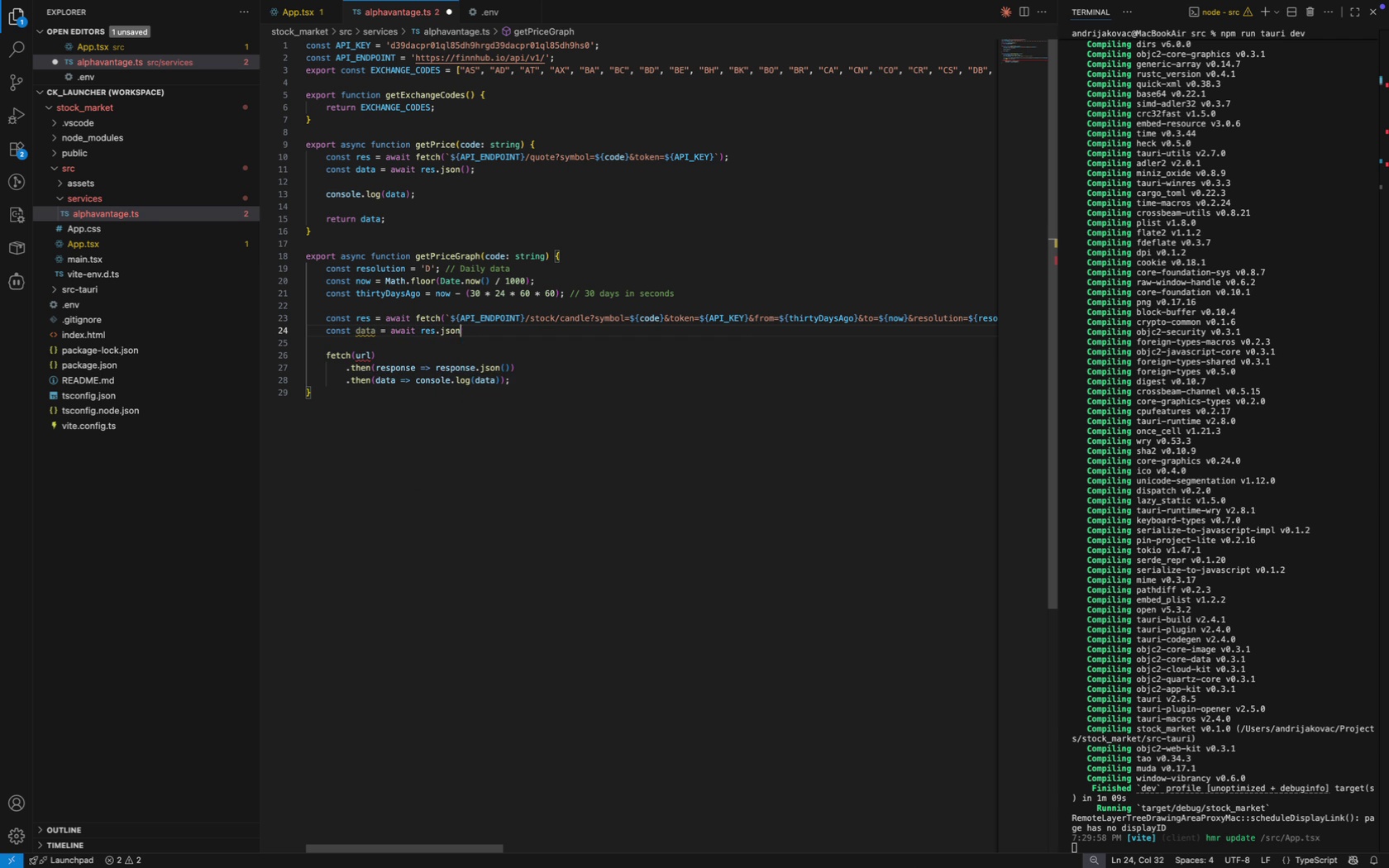 
key(Shift+ShiftLeft)
 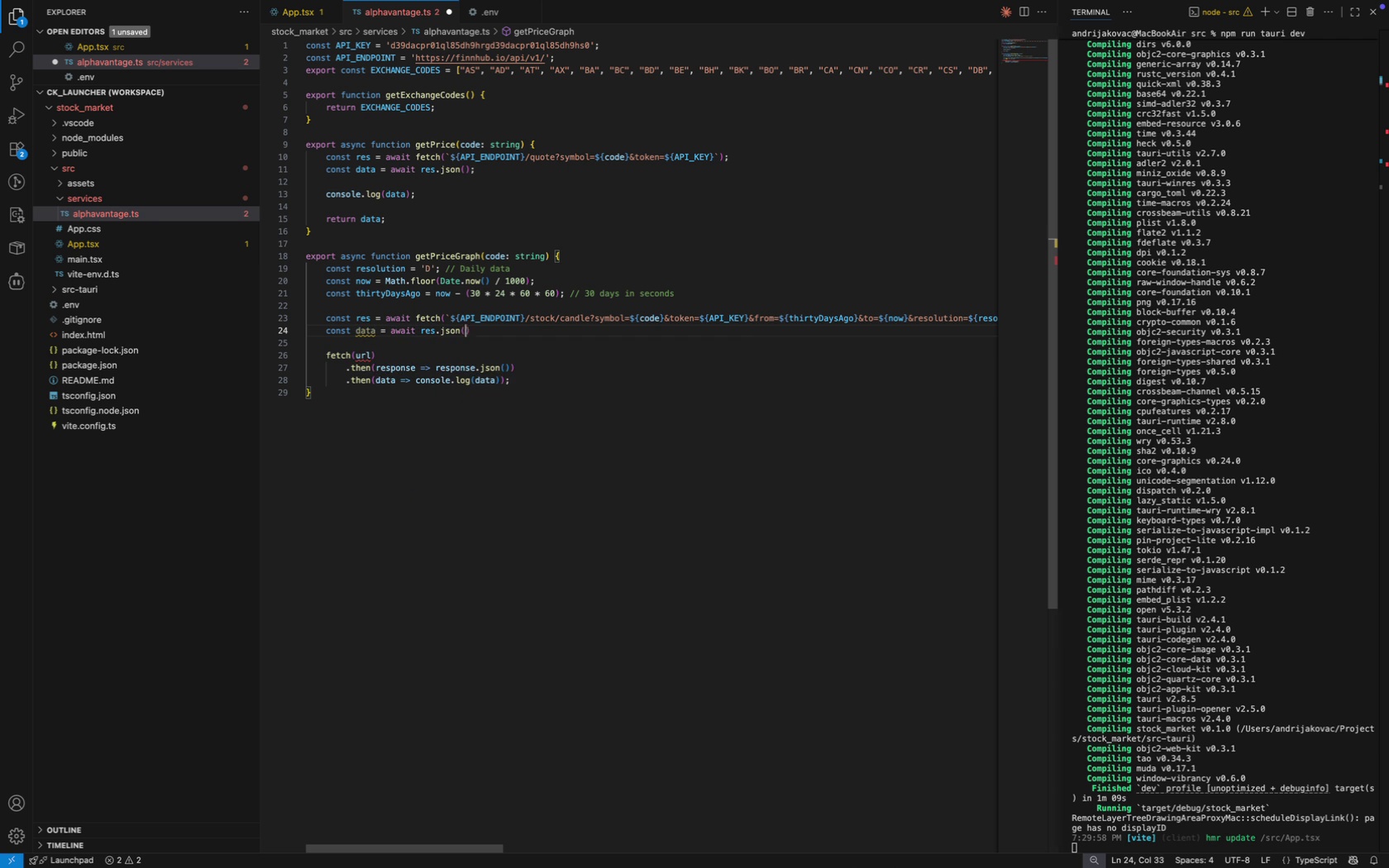 
key(Shift+9)
 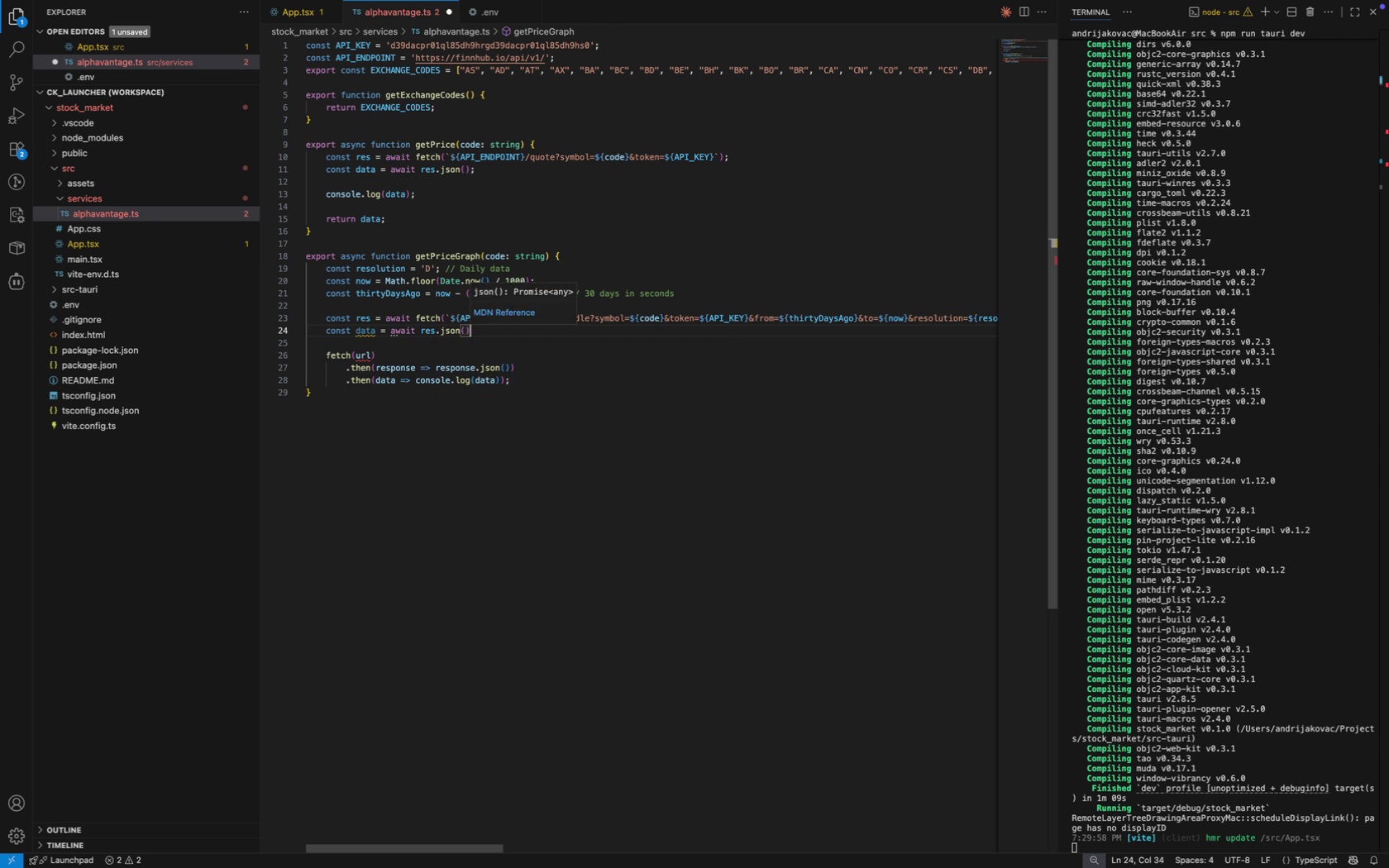 
key(ArrowRight)
 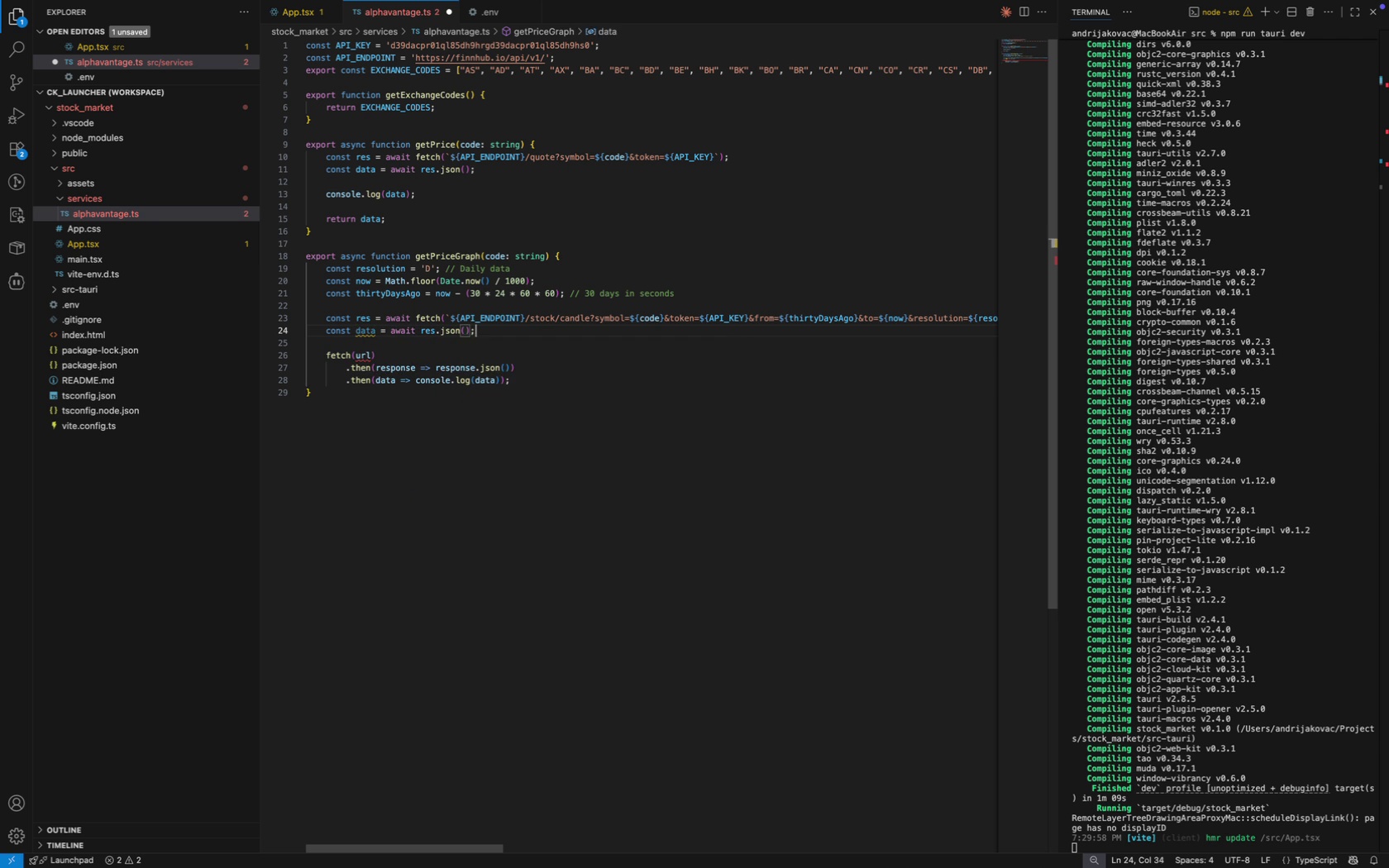 
key(Semicolon)
 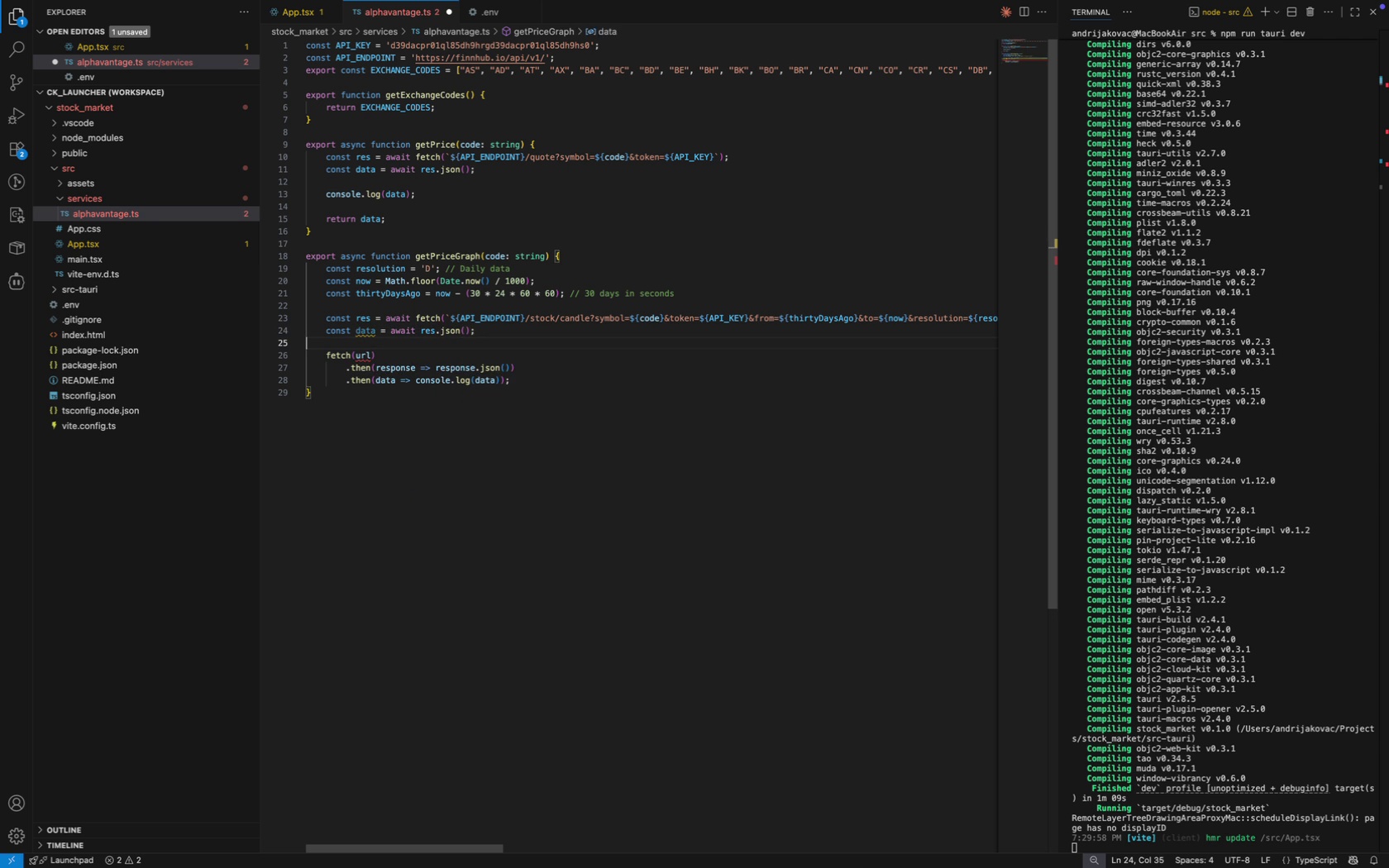 
key(ArrowRight)
 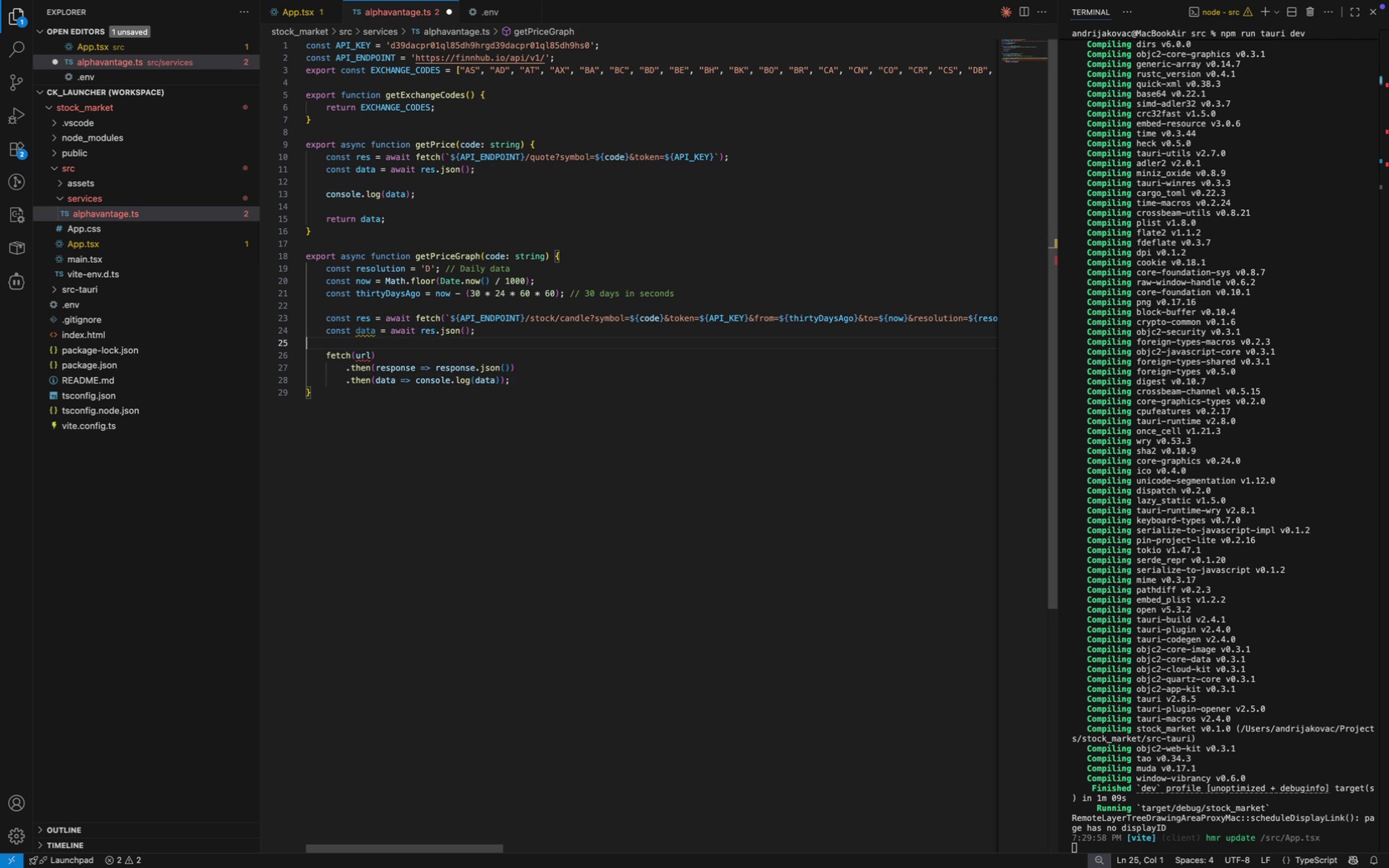 
key(ArrowDown)